 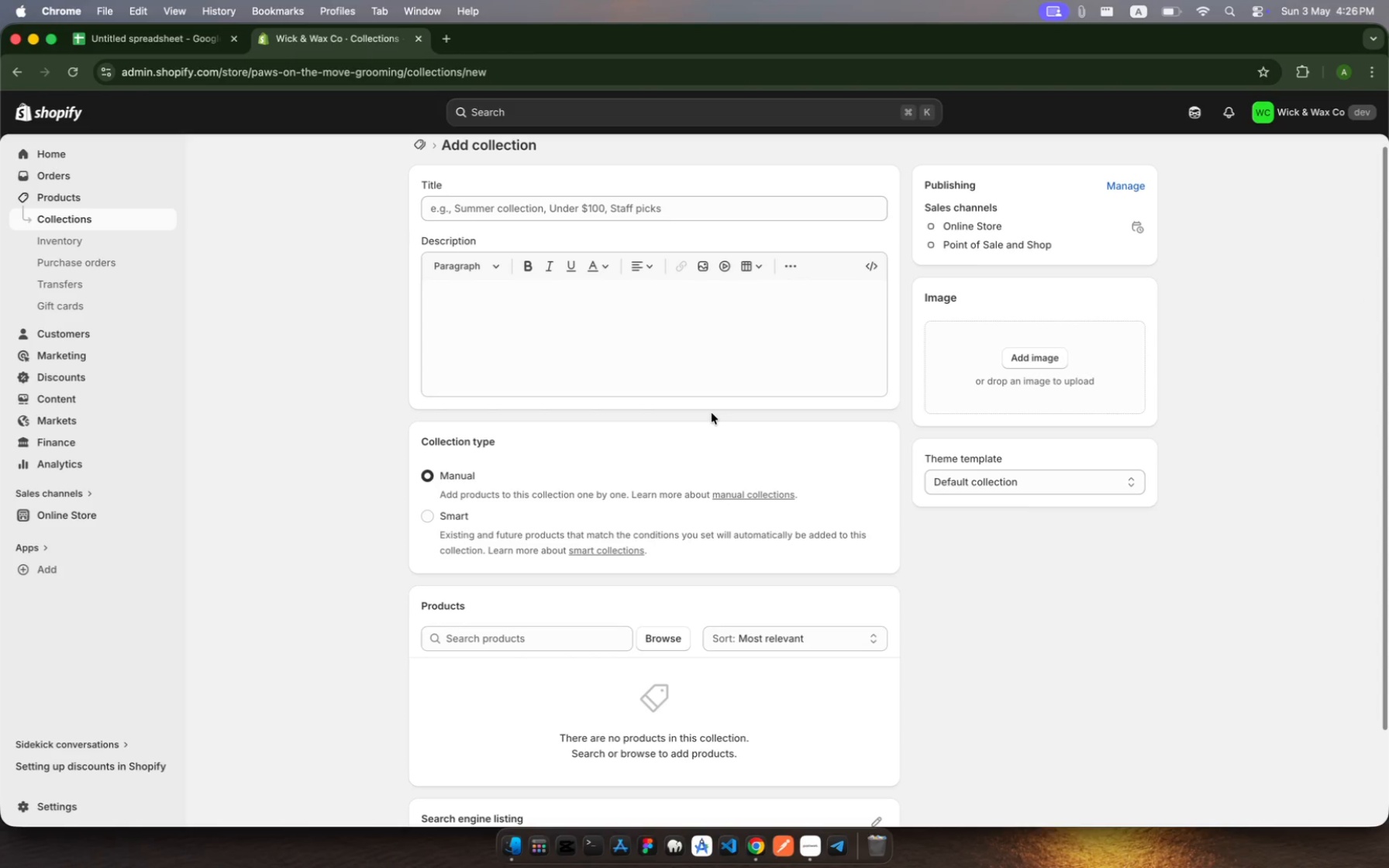 
left_click([584, 207])
 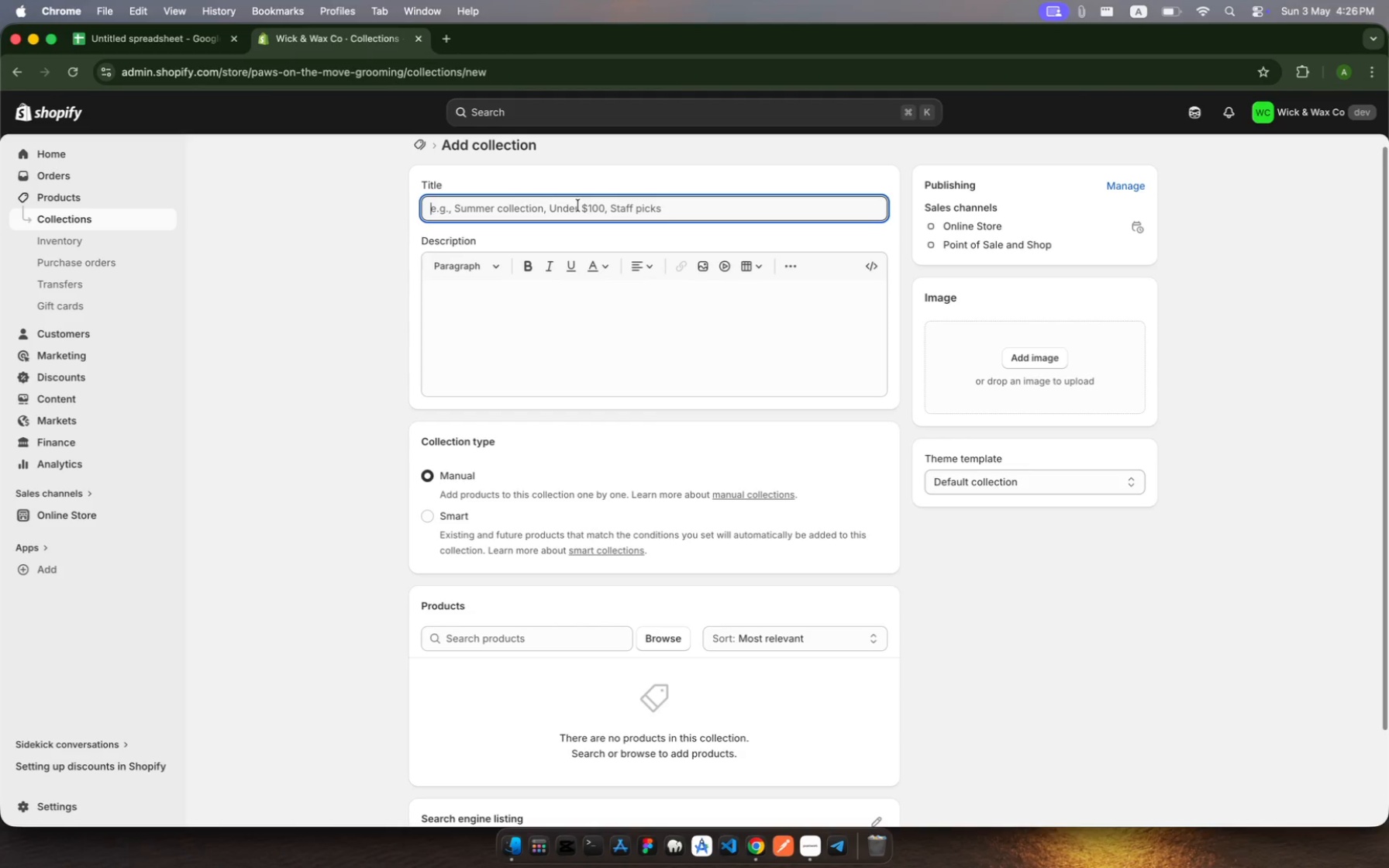 
wait(12.04)
 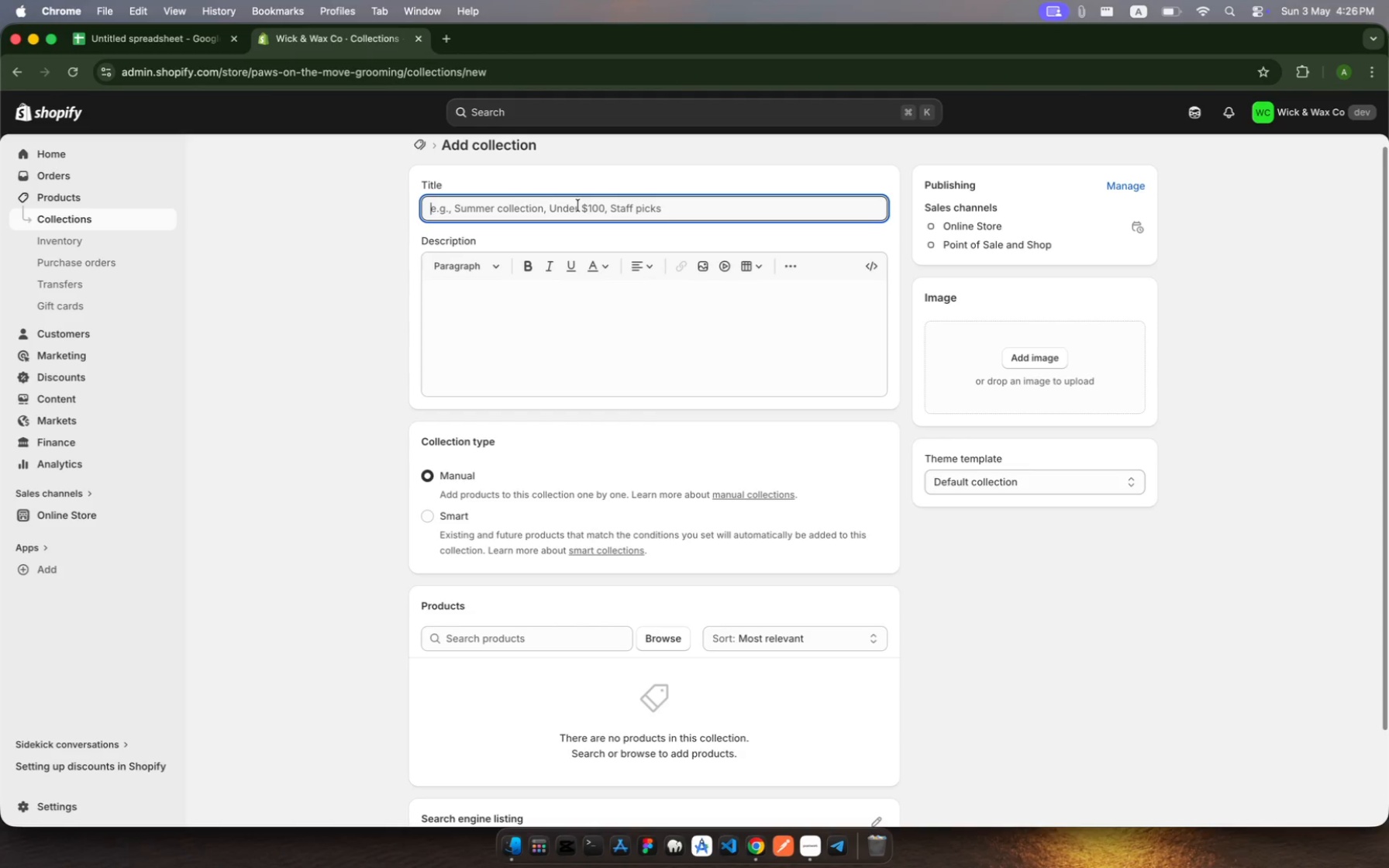 
left_click([437, 510])
 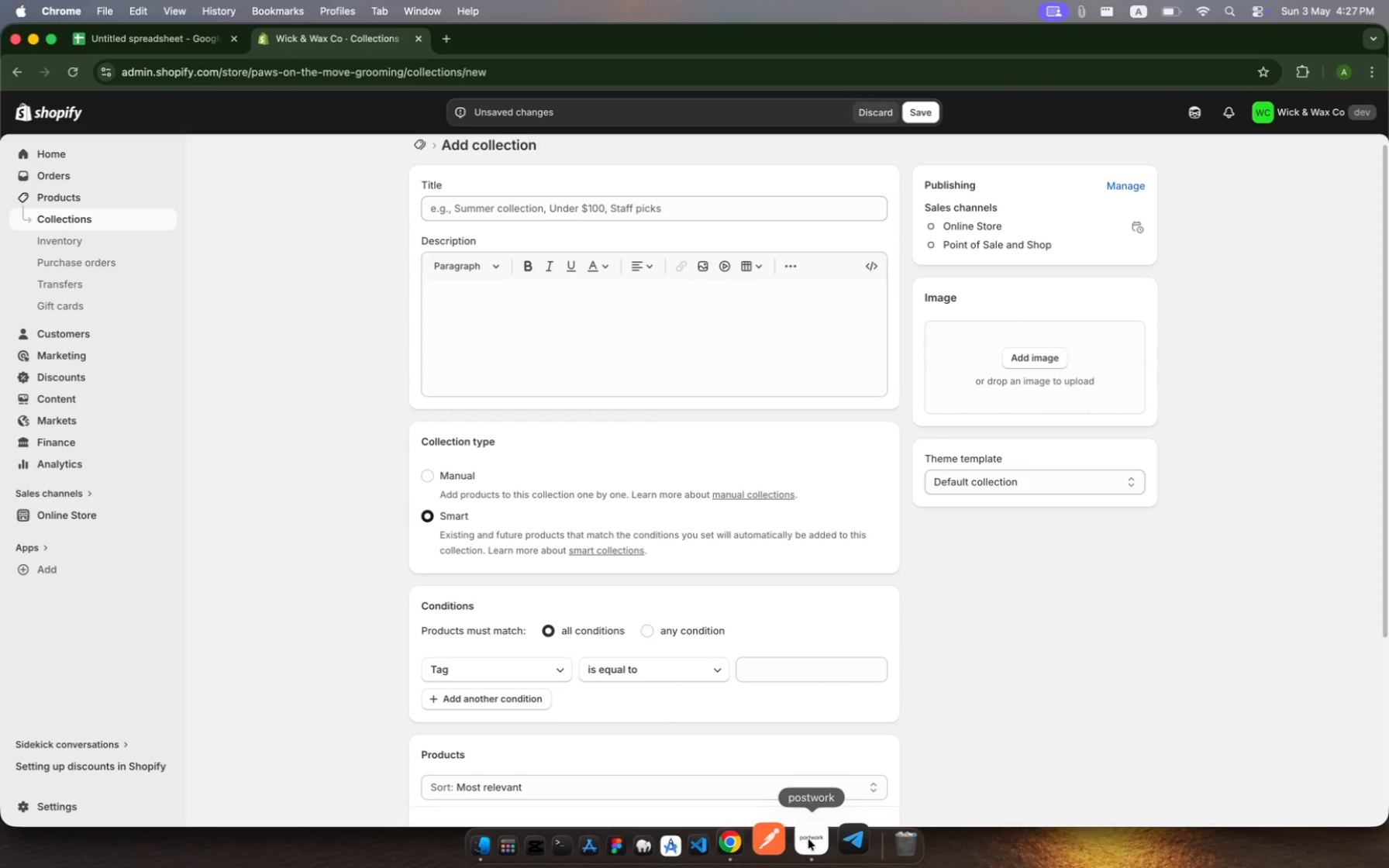 
wait(5.2)
 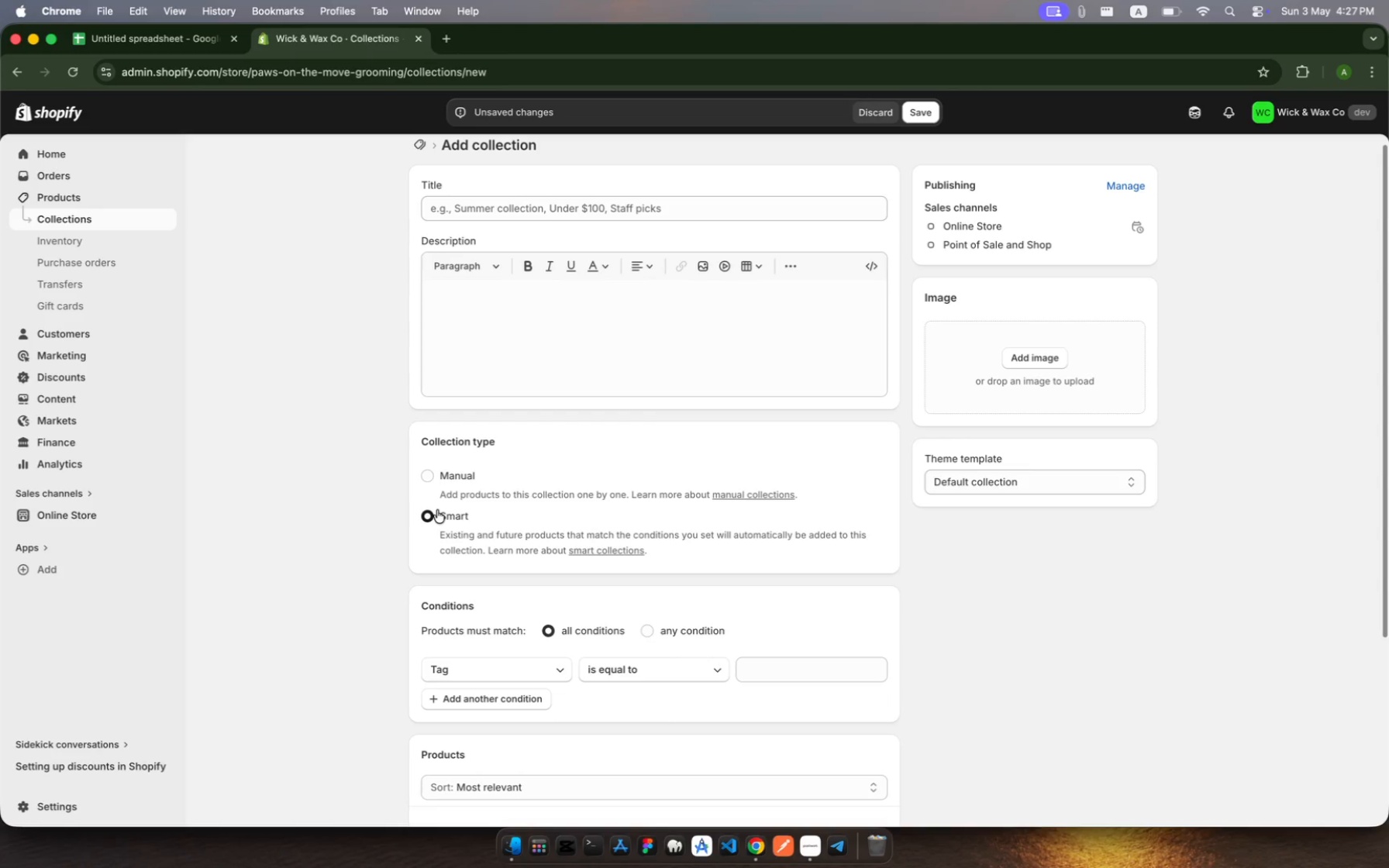 
left_click([808, 844])